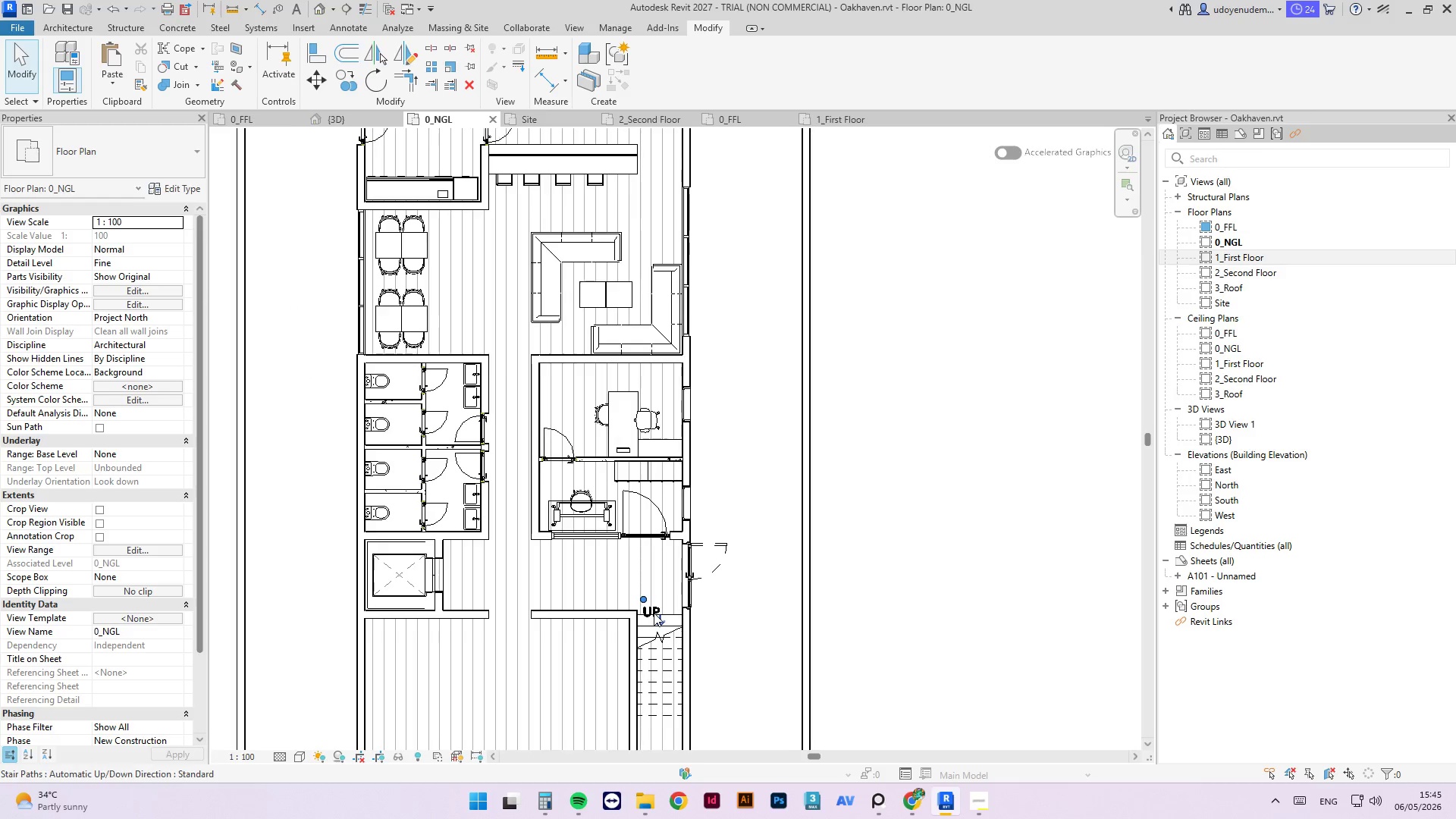 
scroll: coordinate [636, 601], scroll_direction: down, amount: 3.0
 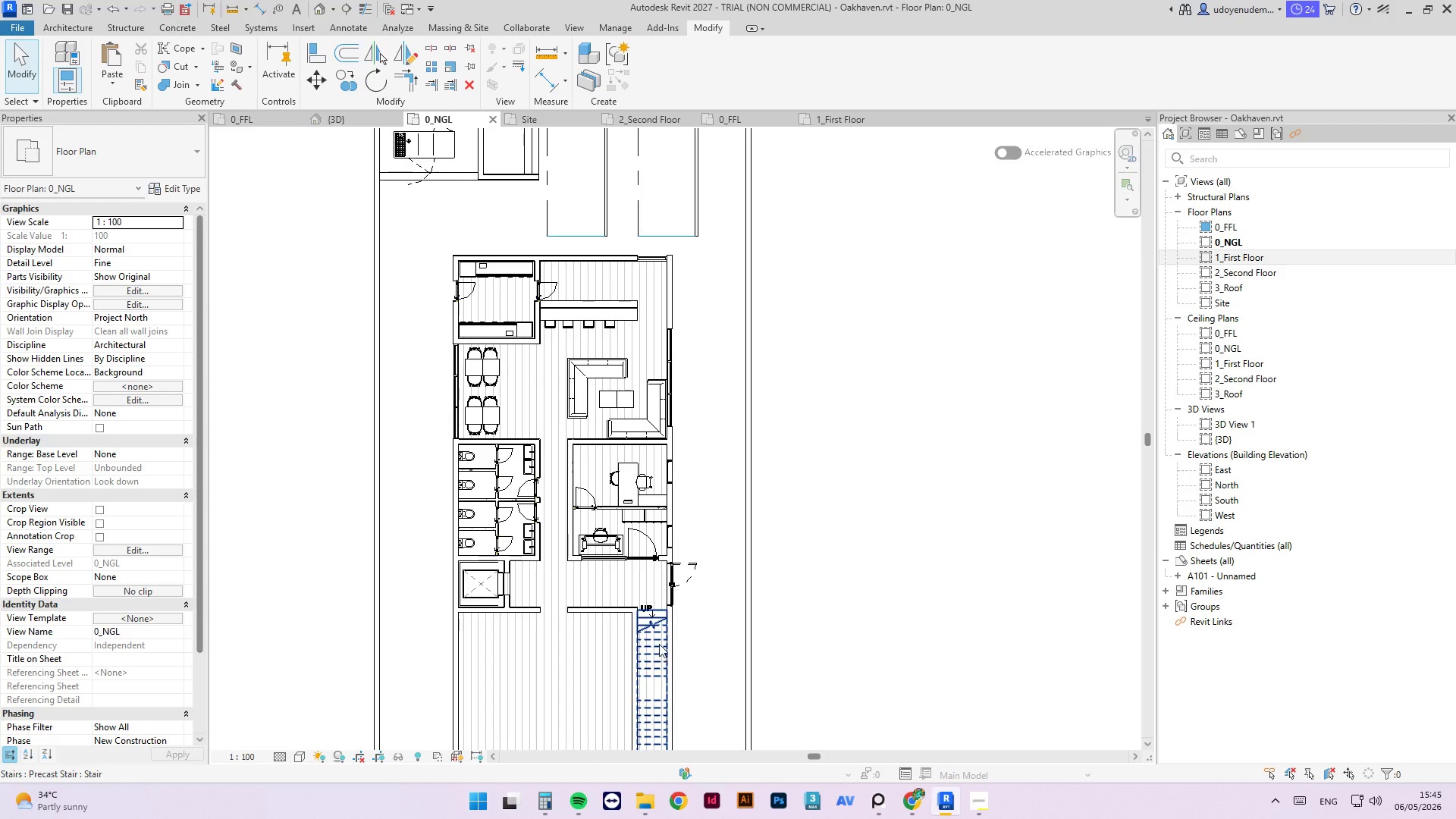 
left_click([659, 643])
 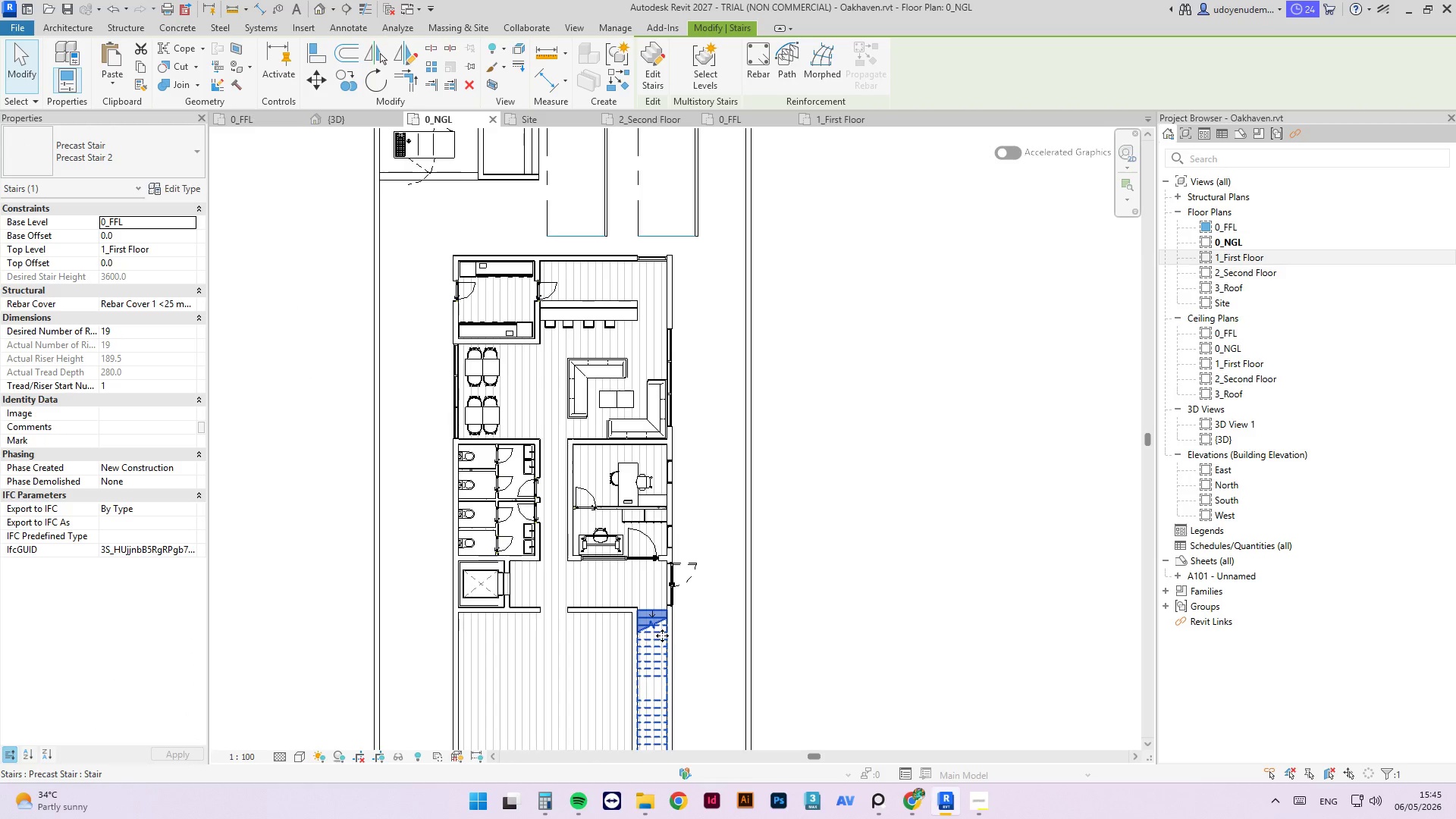 
type(cs)
 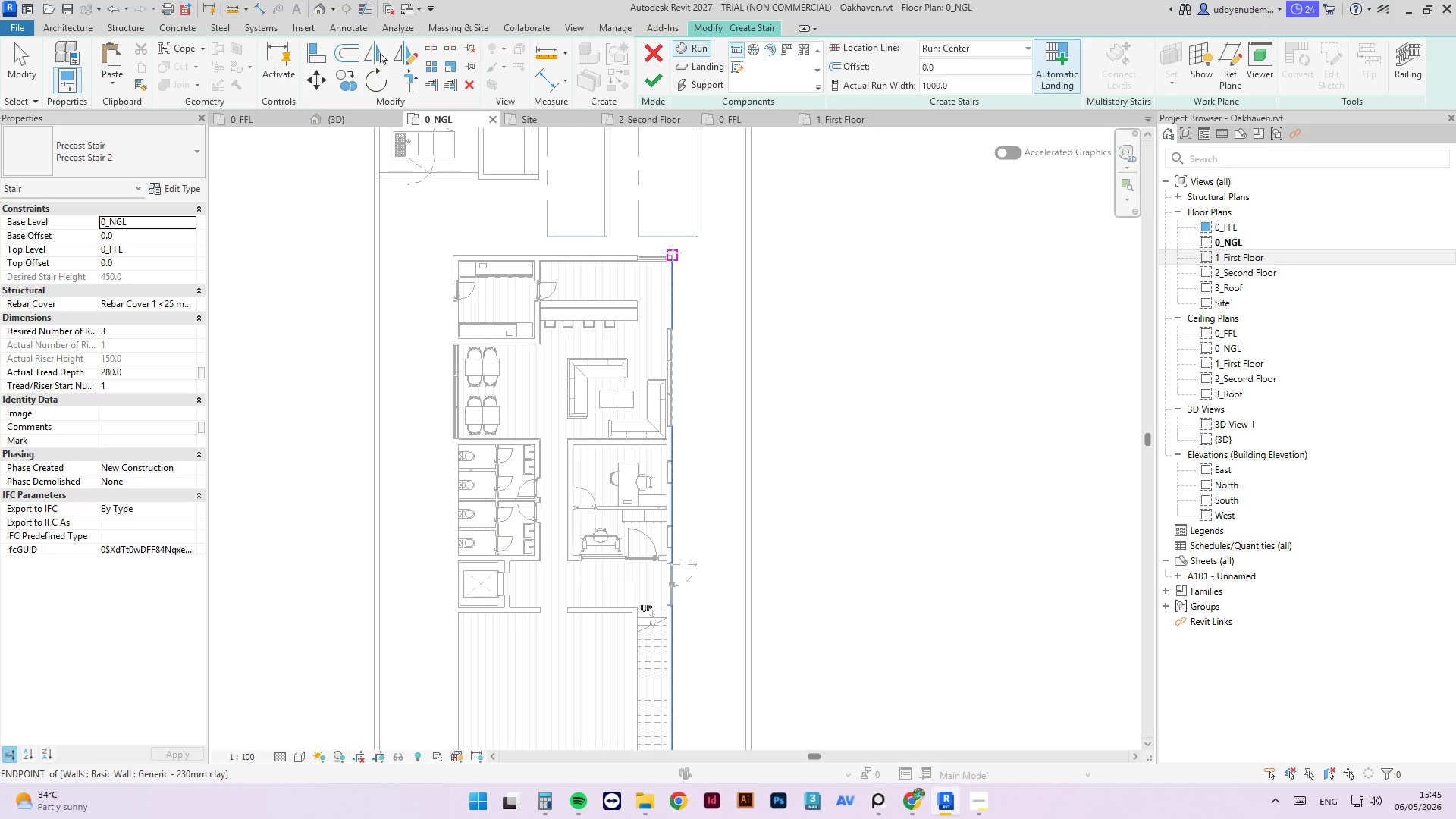 
wait(8.23)
 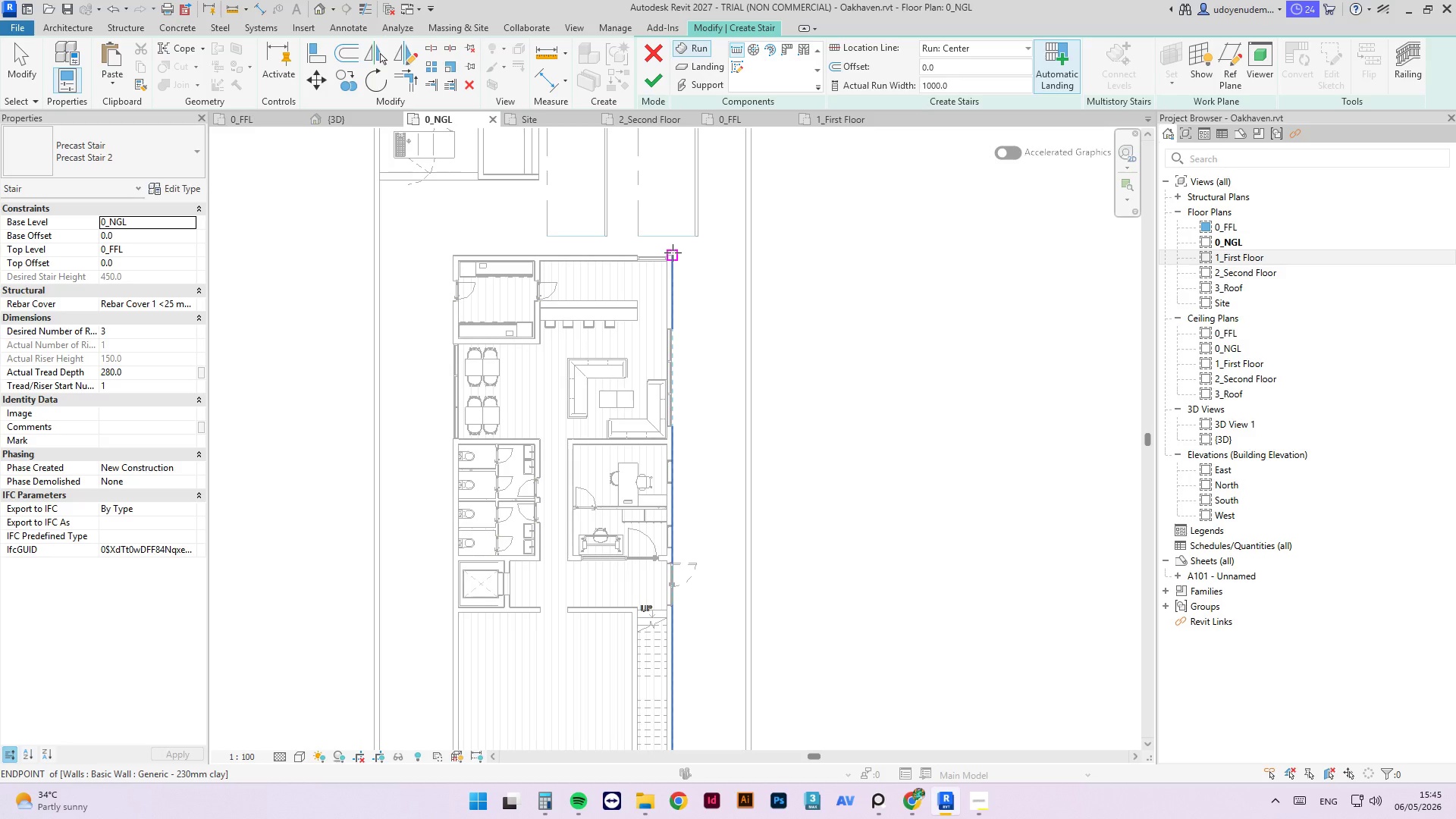 
scroll: coordinate [687, 454], scroll_direction: down, amount: 3.0
 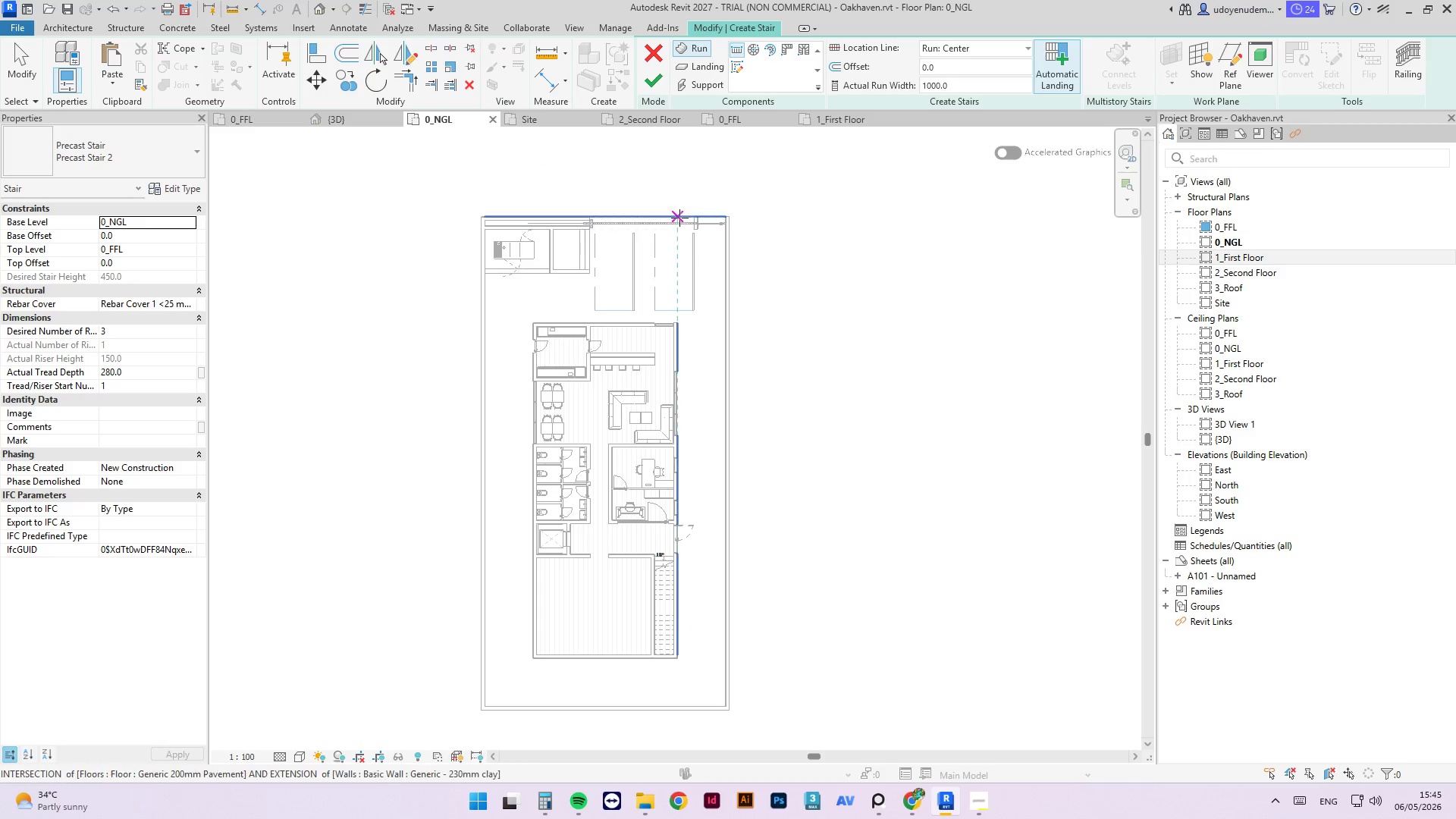 
scroll: coordinate [673, 274], scroll_direction: up, amount: 1.0
 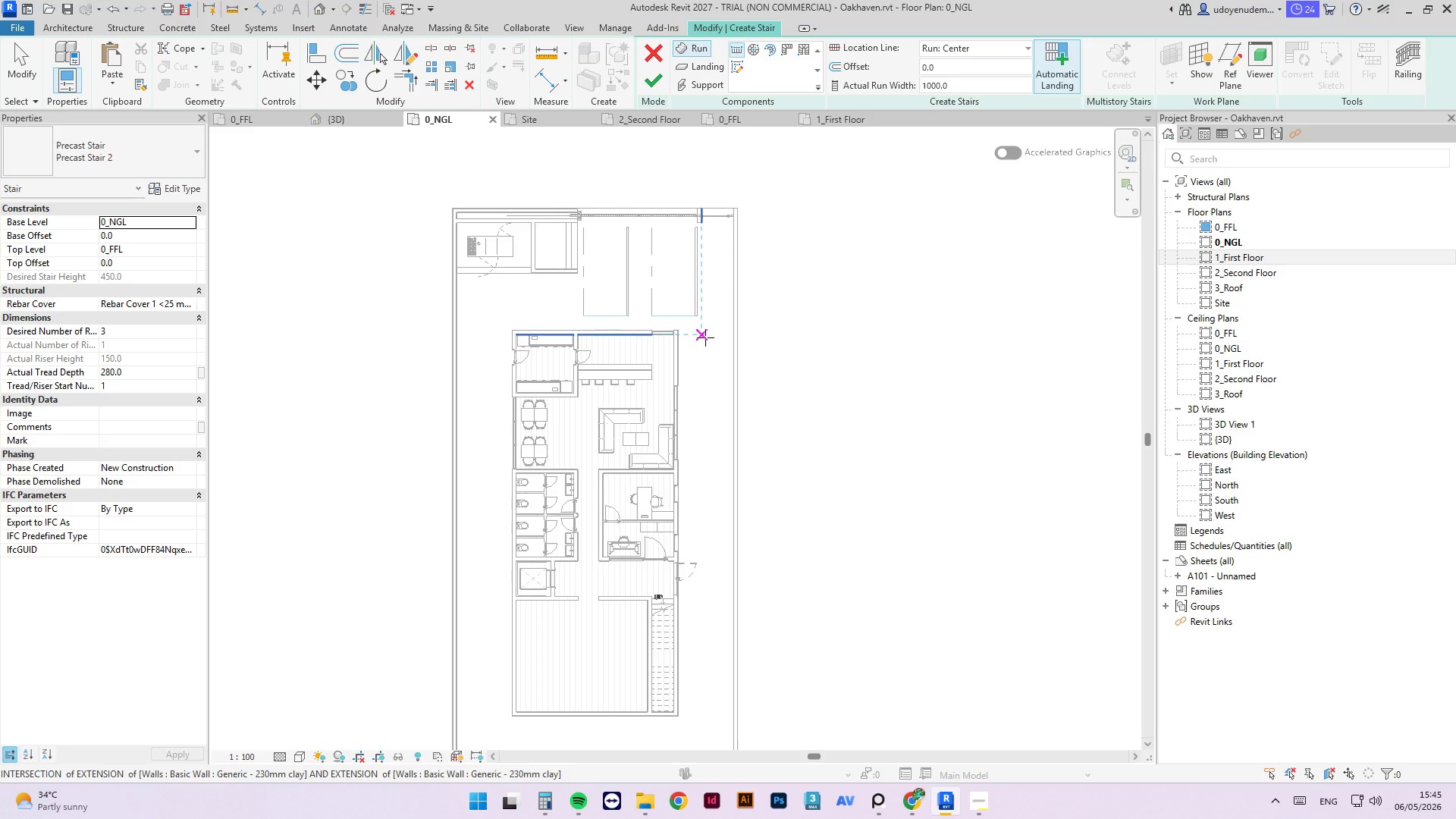 